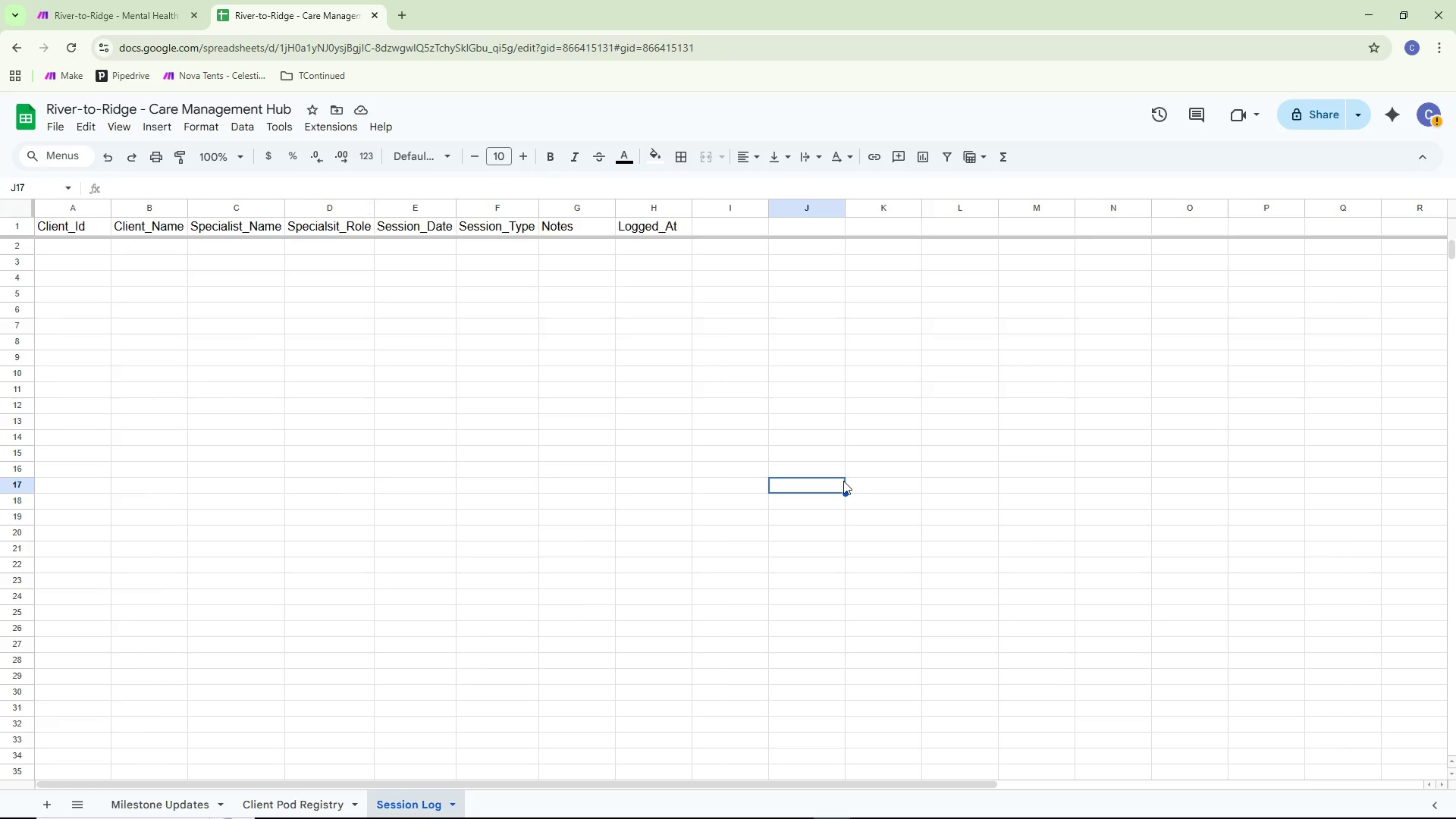 
left_click([39, 805])
 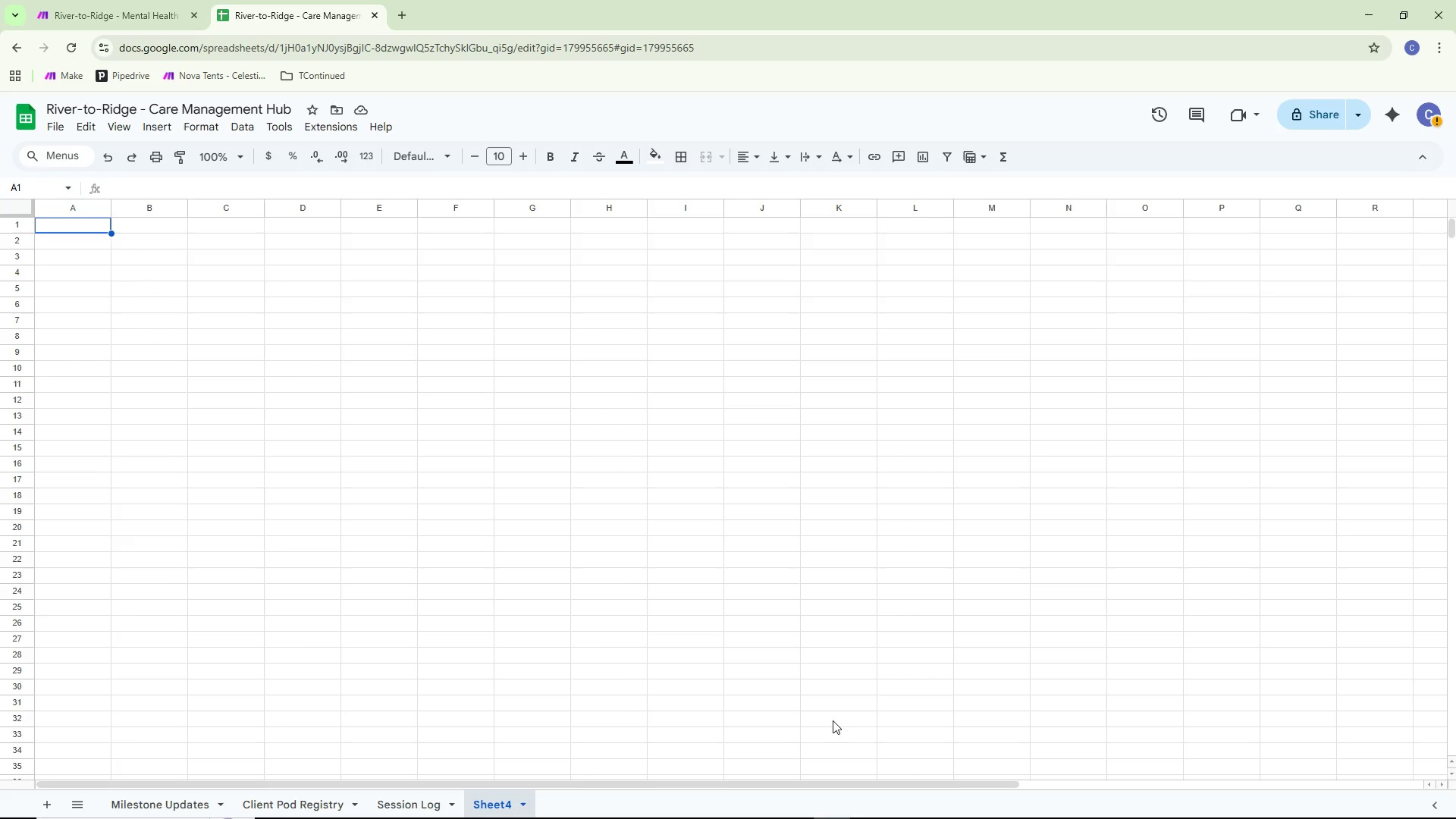 
wait(29.66)
 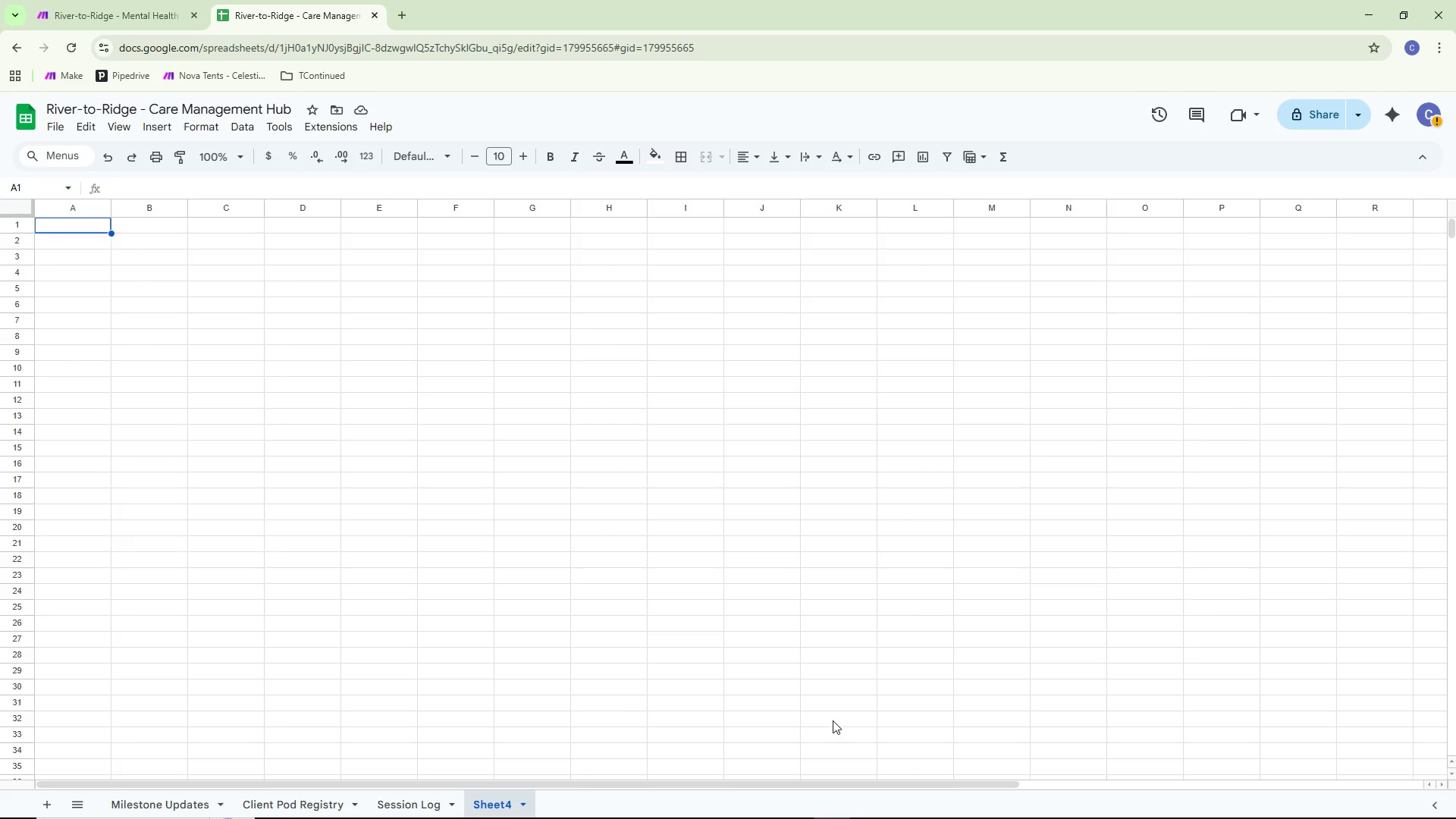 
left_click([40, 811])
 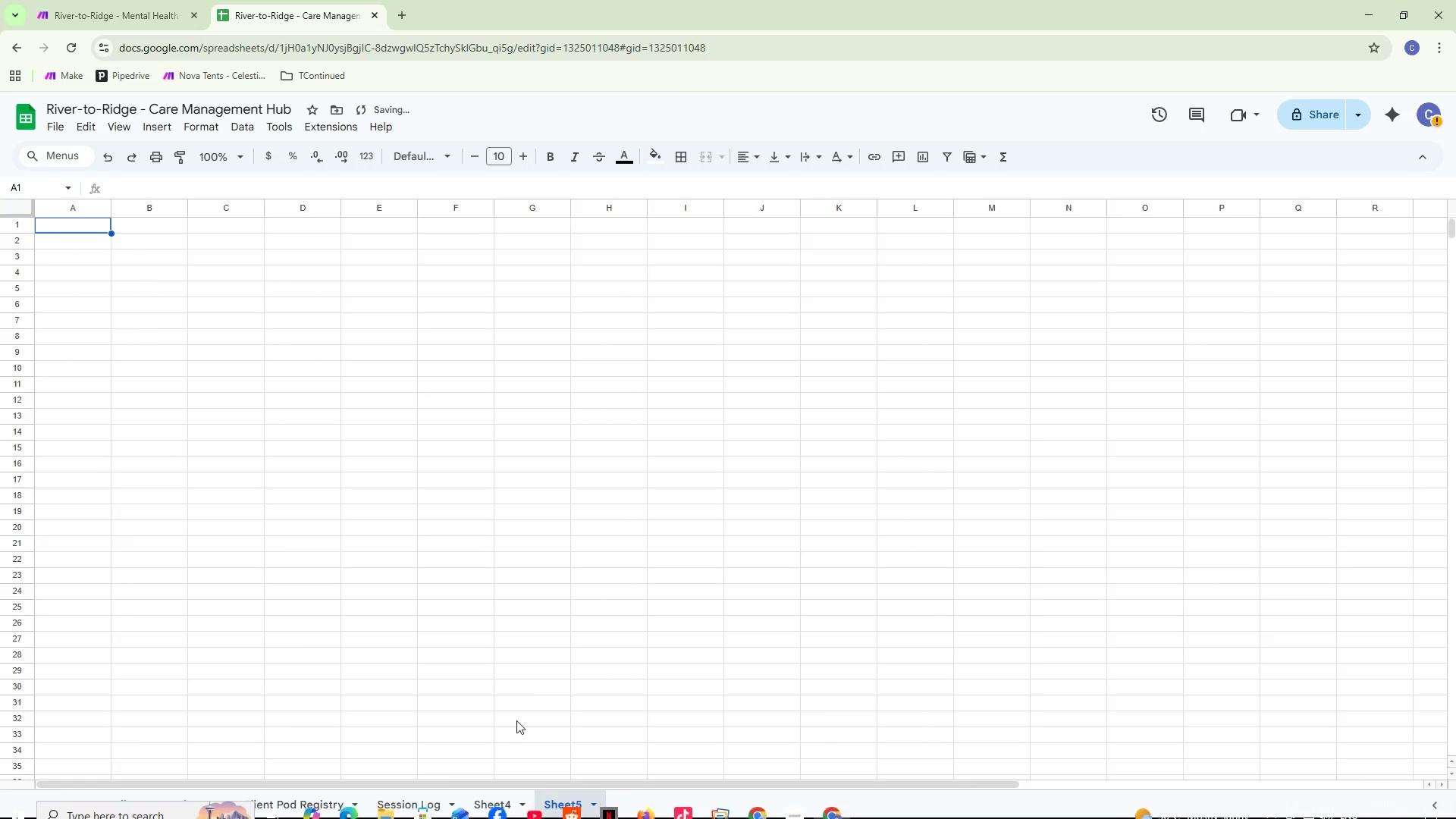 
left_click([484, 801])
 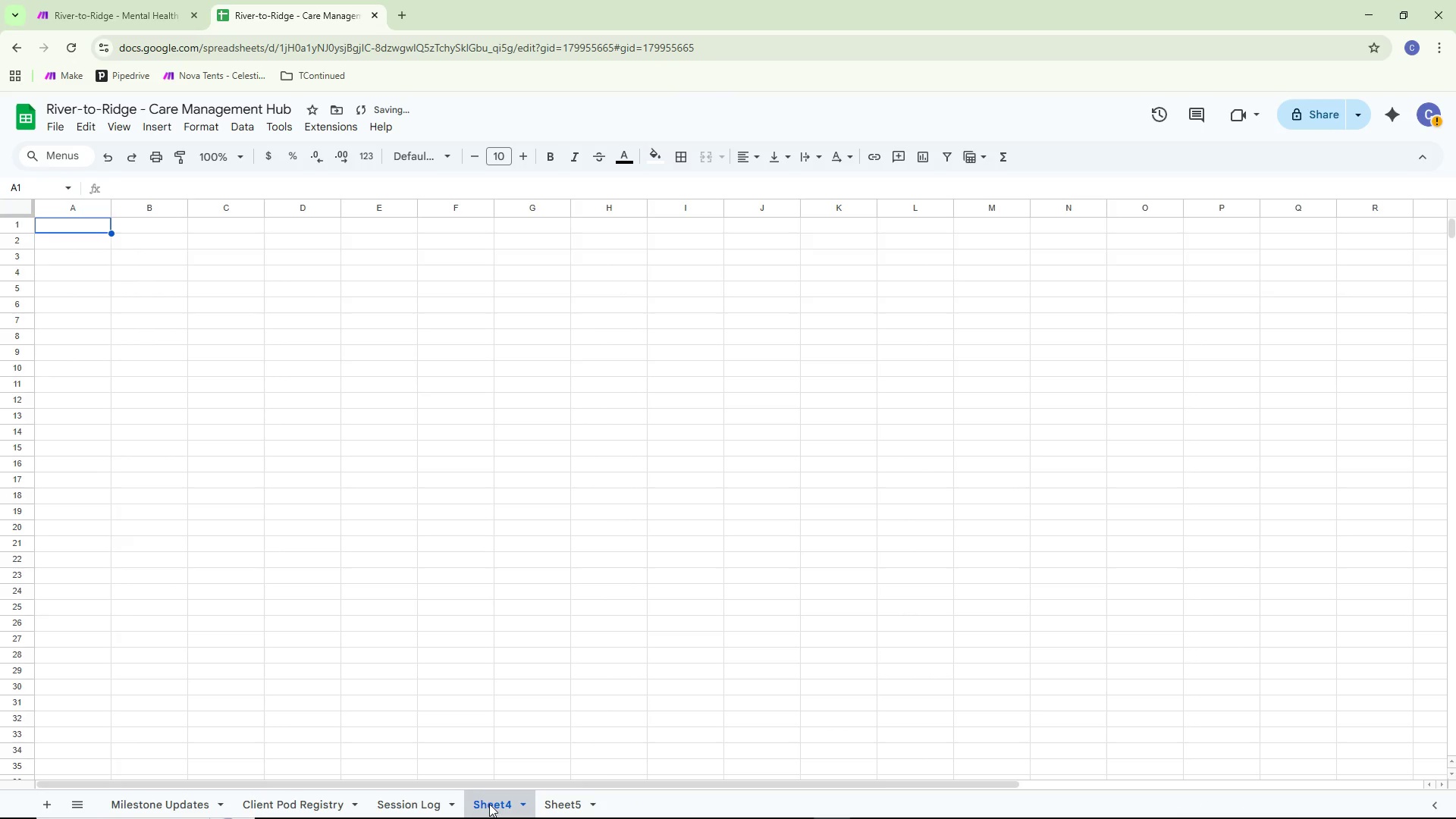 
right_click([489, 804])
 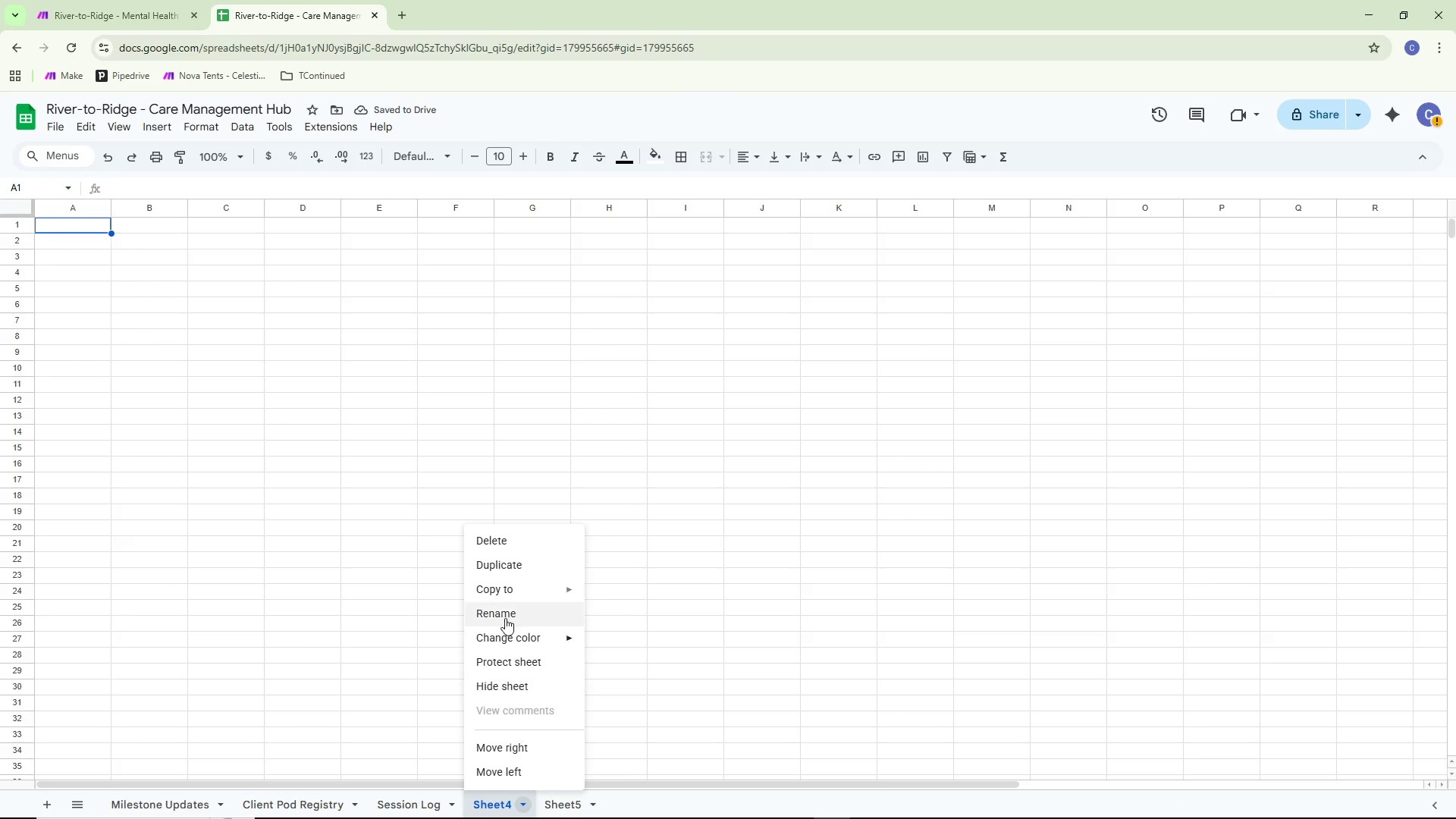 
left_click([513, 613])
 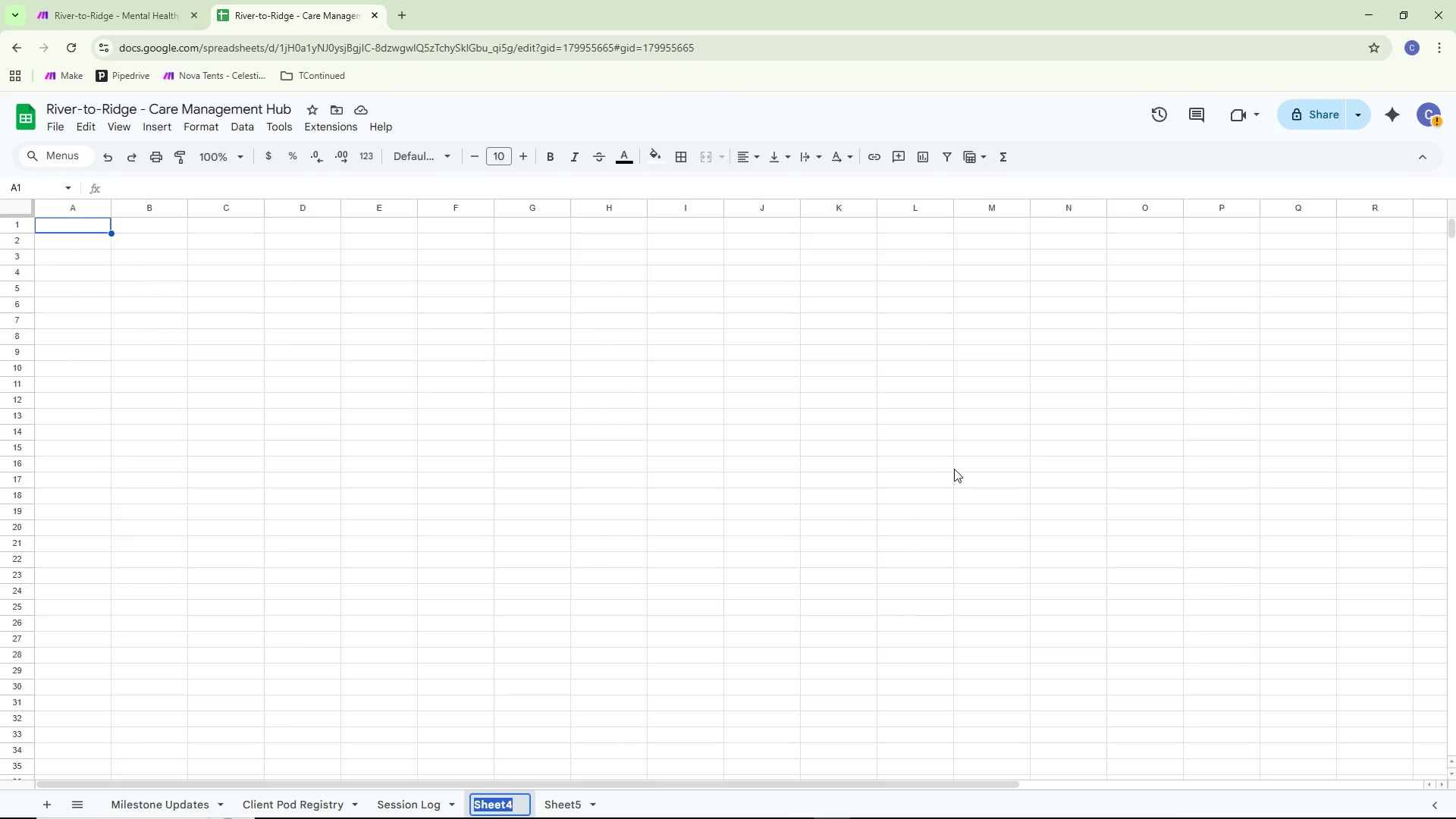 
key(Backspace)
 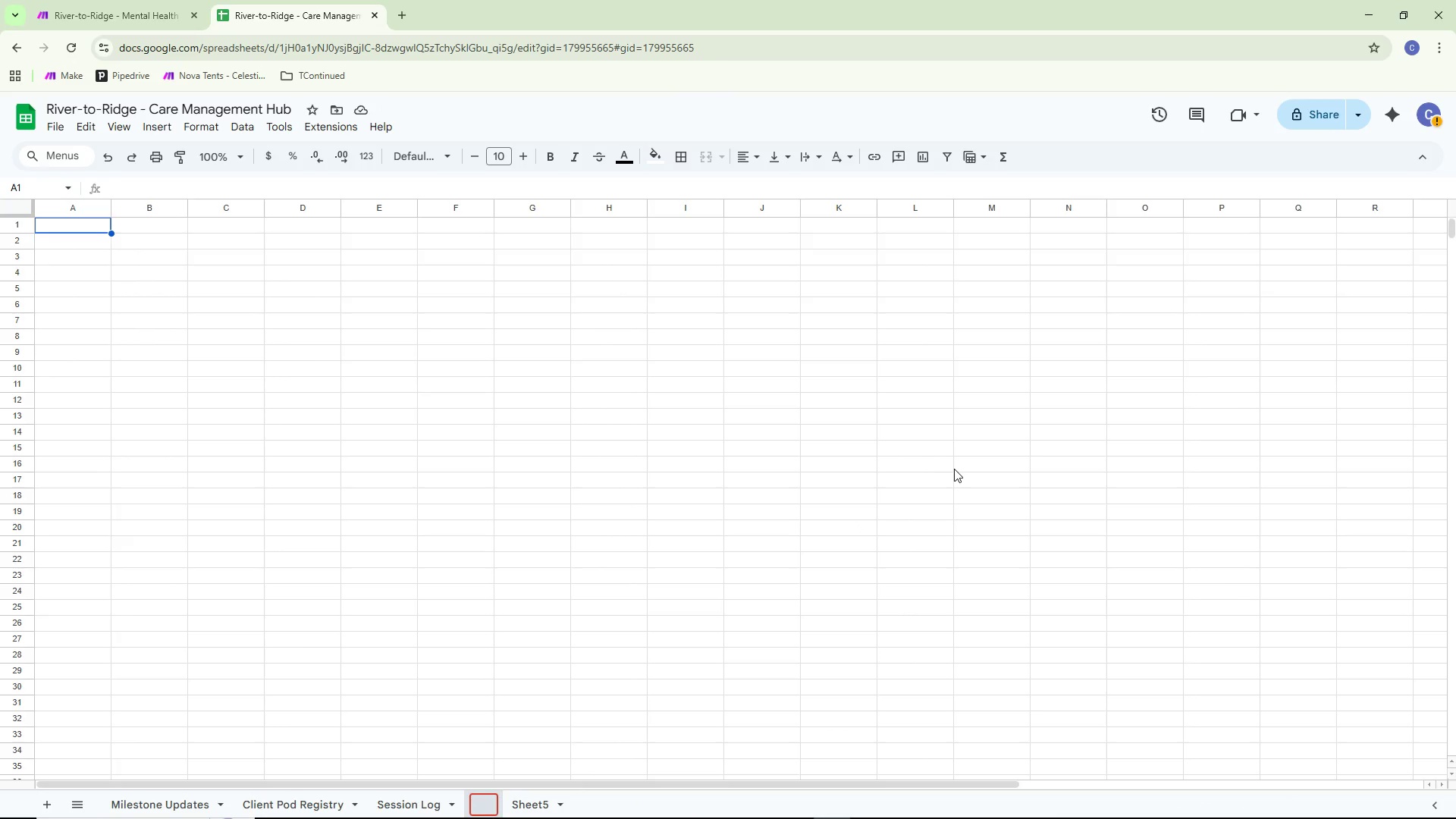 
key(Alt+AltLeft)
 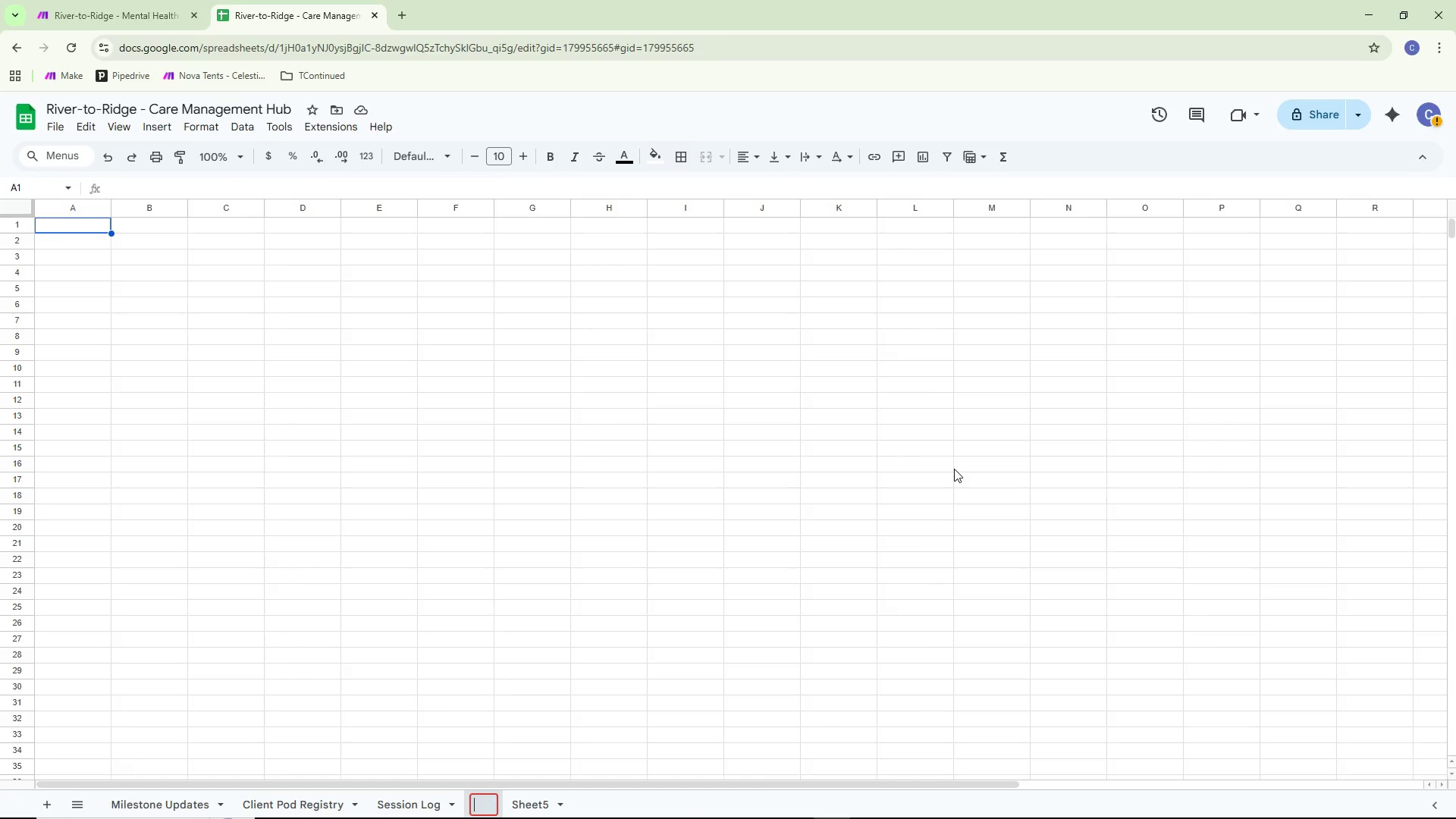 
key(Alt+Tab)